 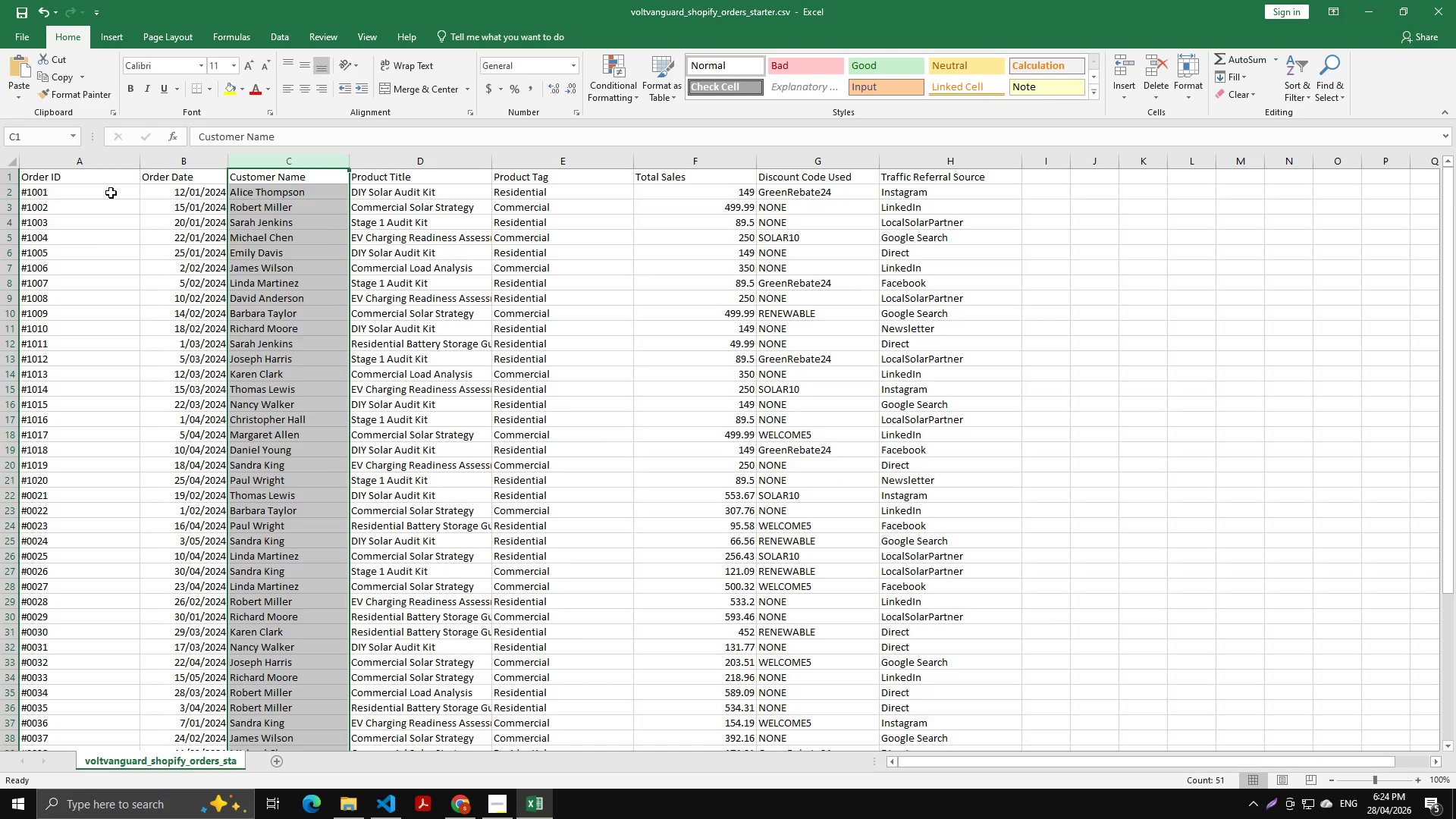 
left_click([102, 177])
 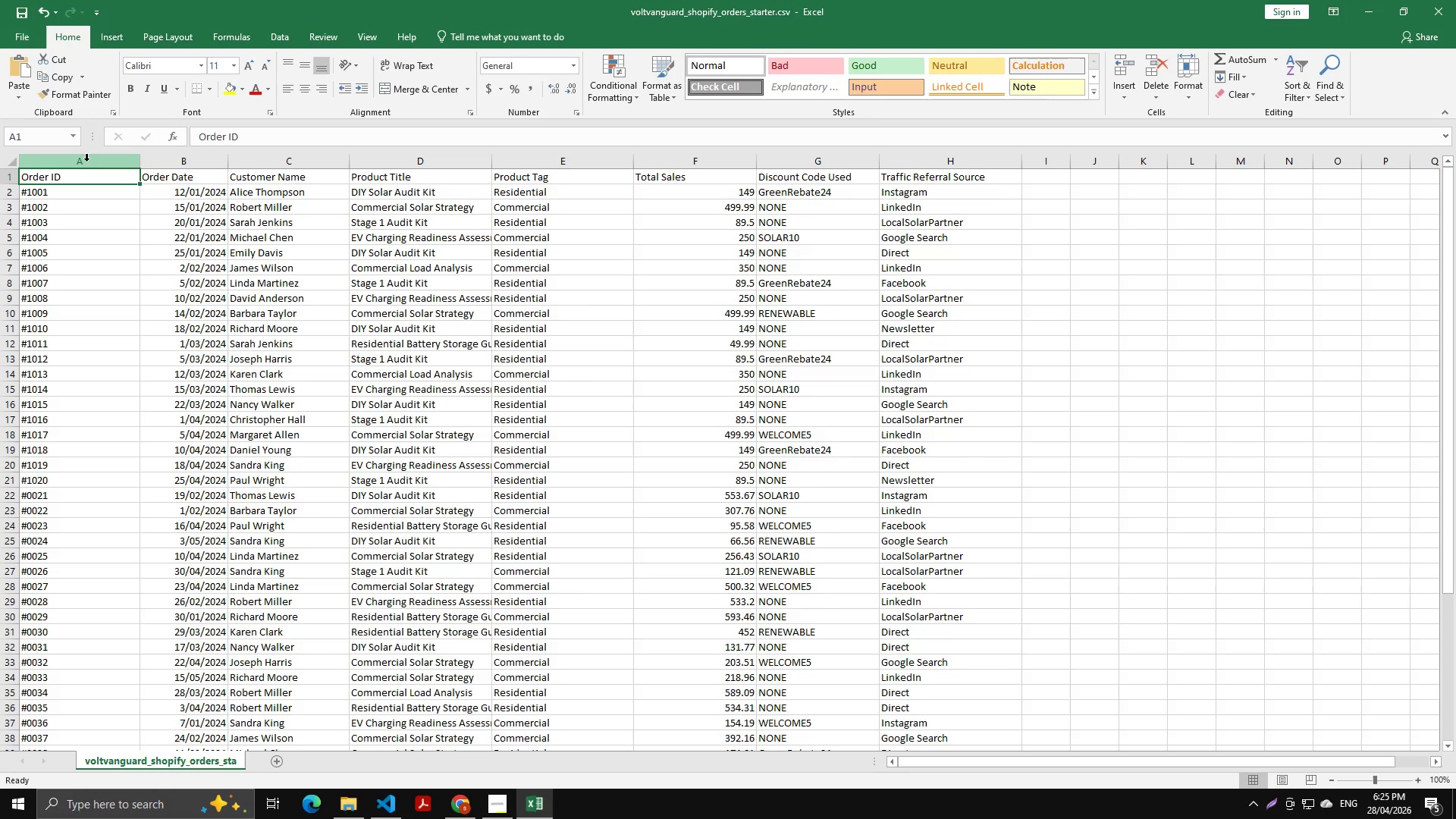 
wait(47.72)
 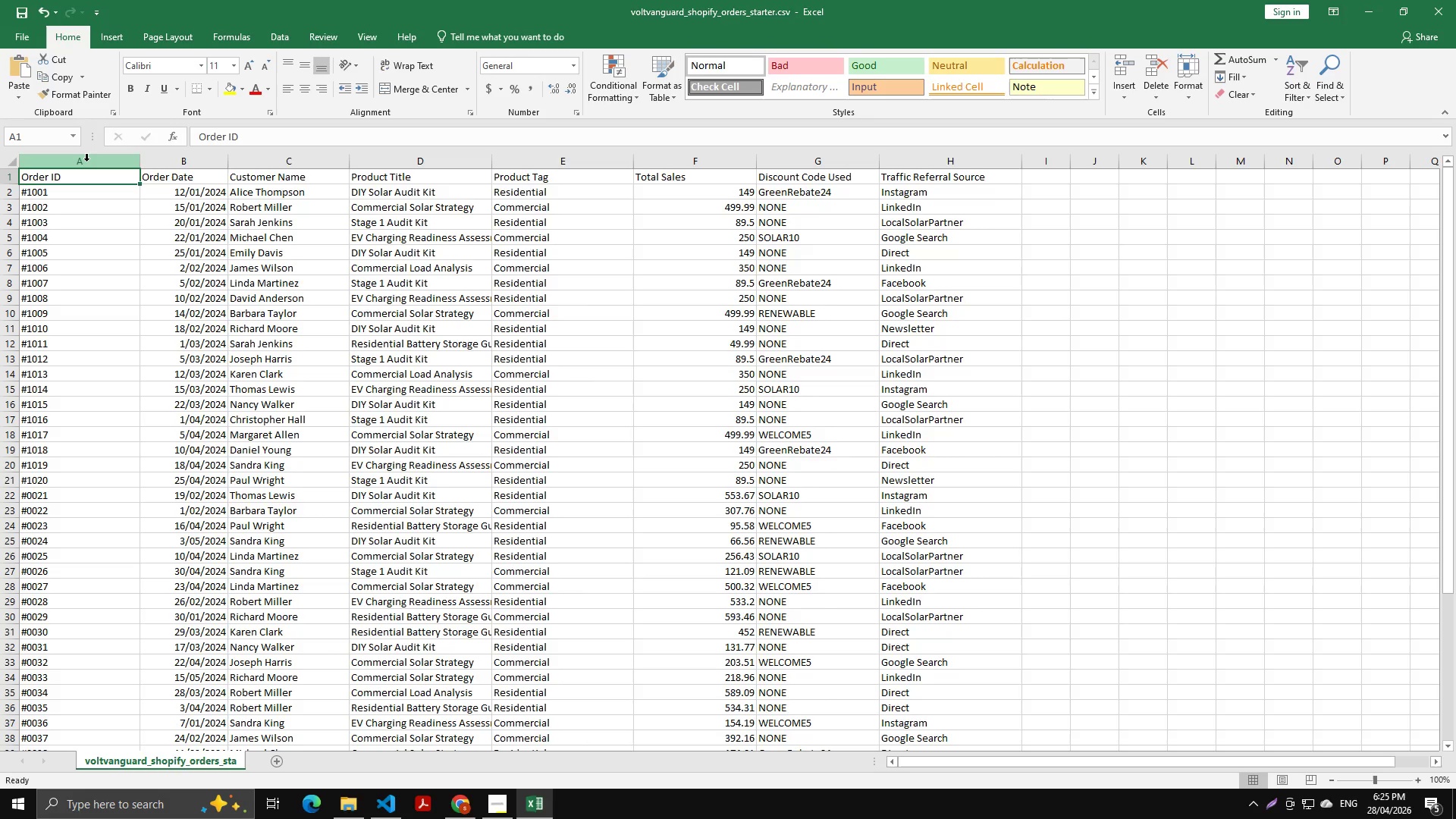 
scroll: coordinate [297, 325], scroll_direction: down, amount: 8.0
 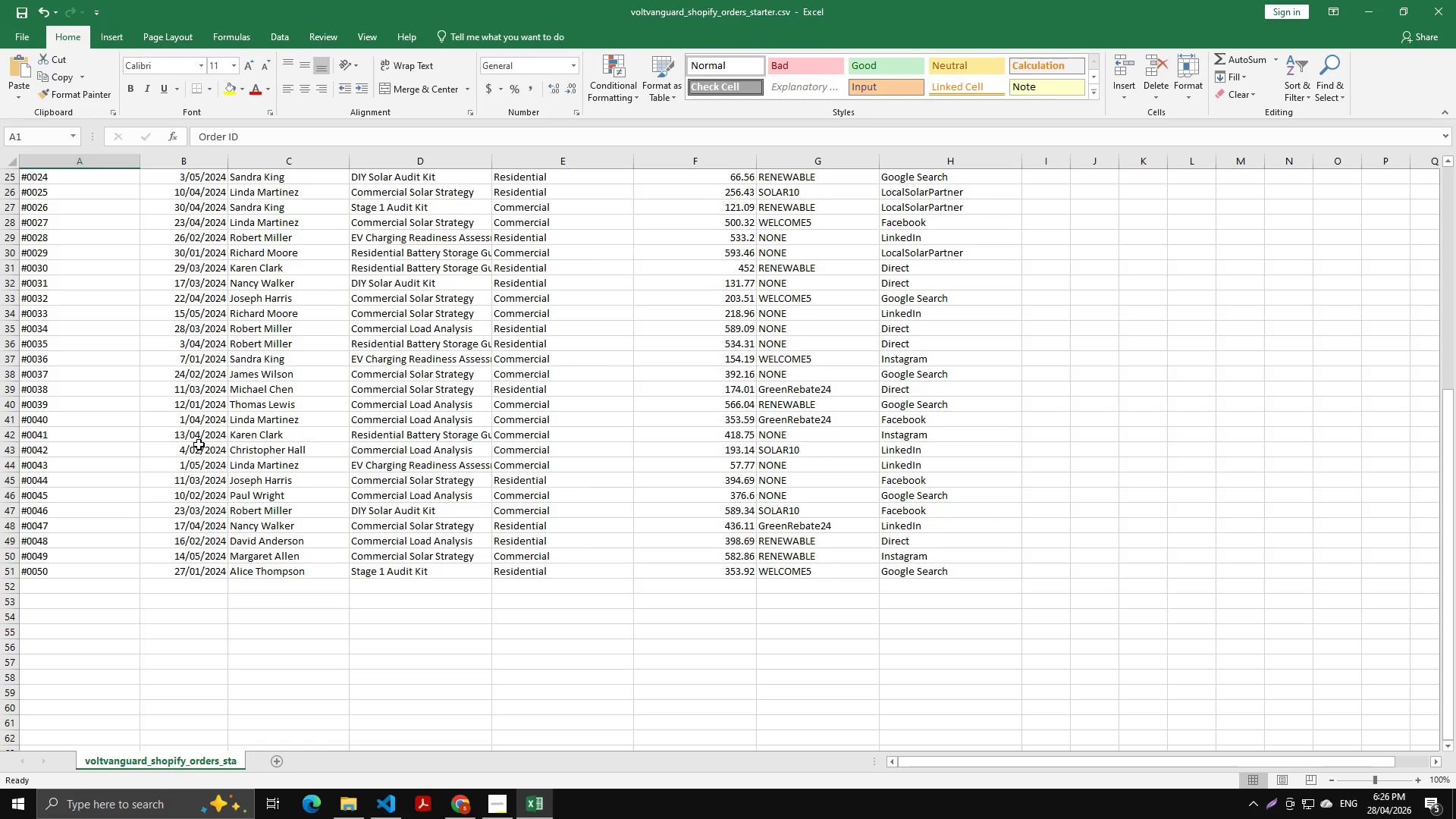 
wait(89.28)
 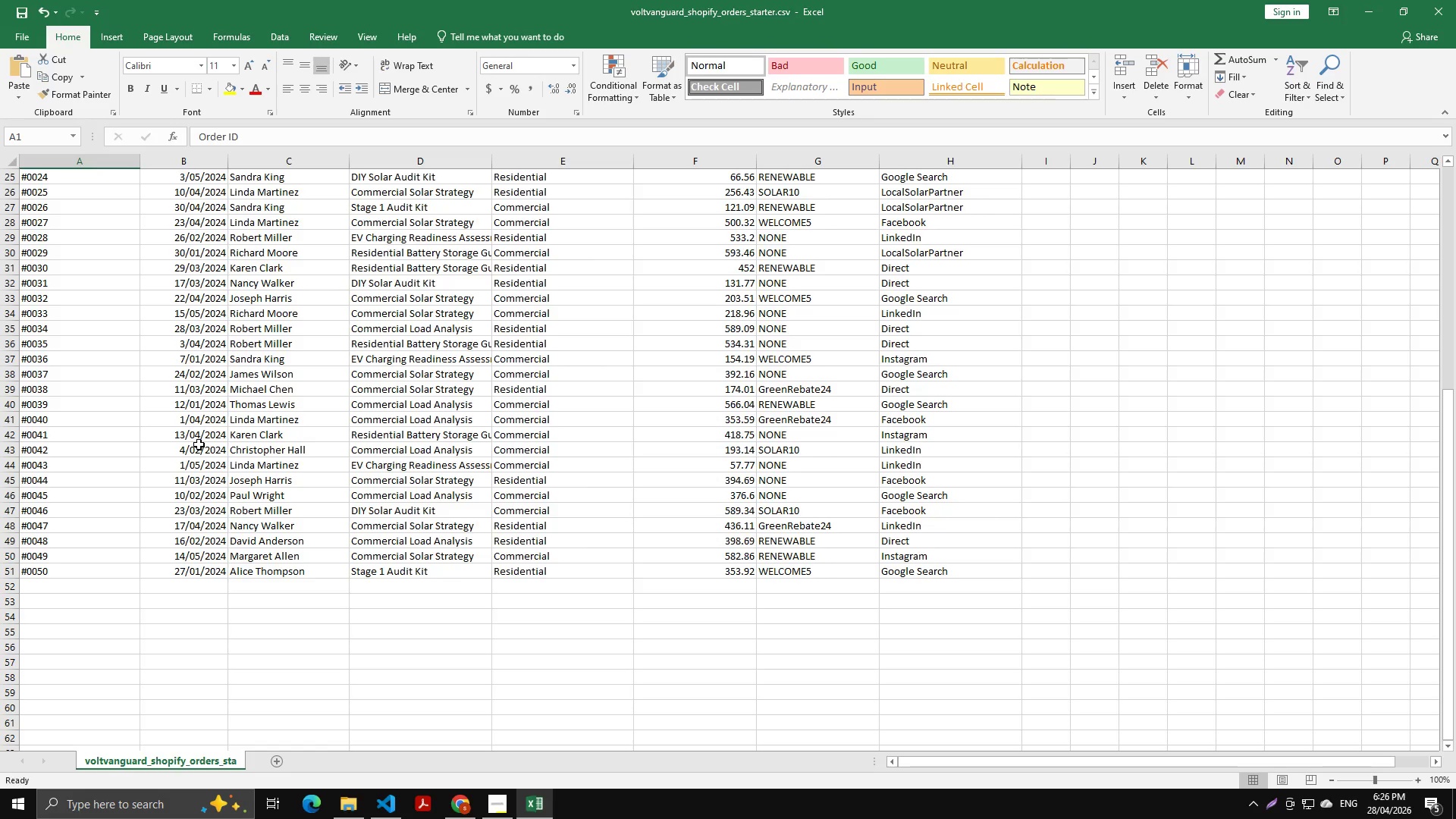 
scroll: coordinate [117, 346], scroll_direction: up, amount: 22.0
 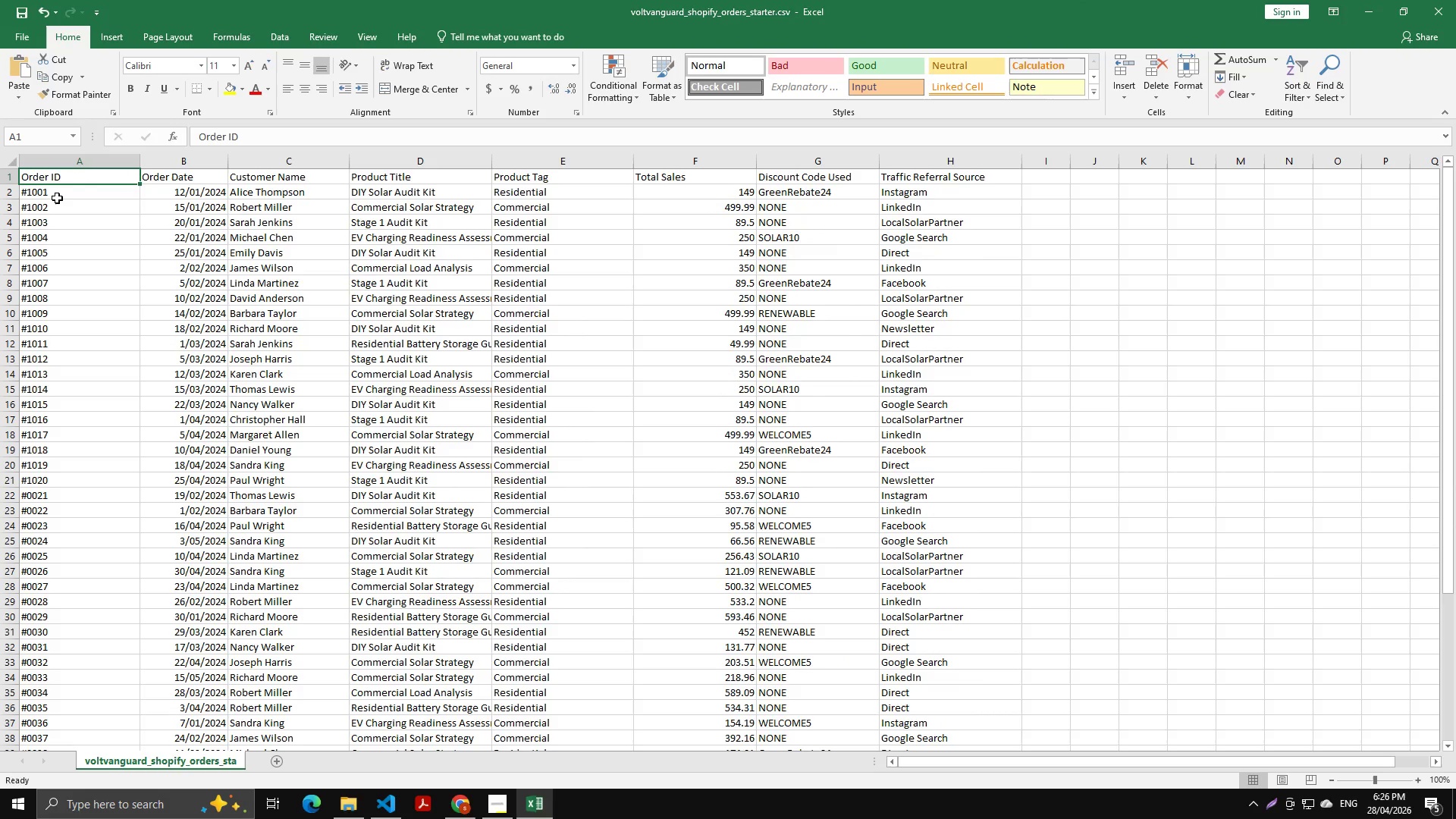 
left_click([57, 198])
 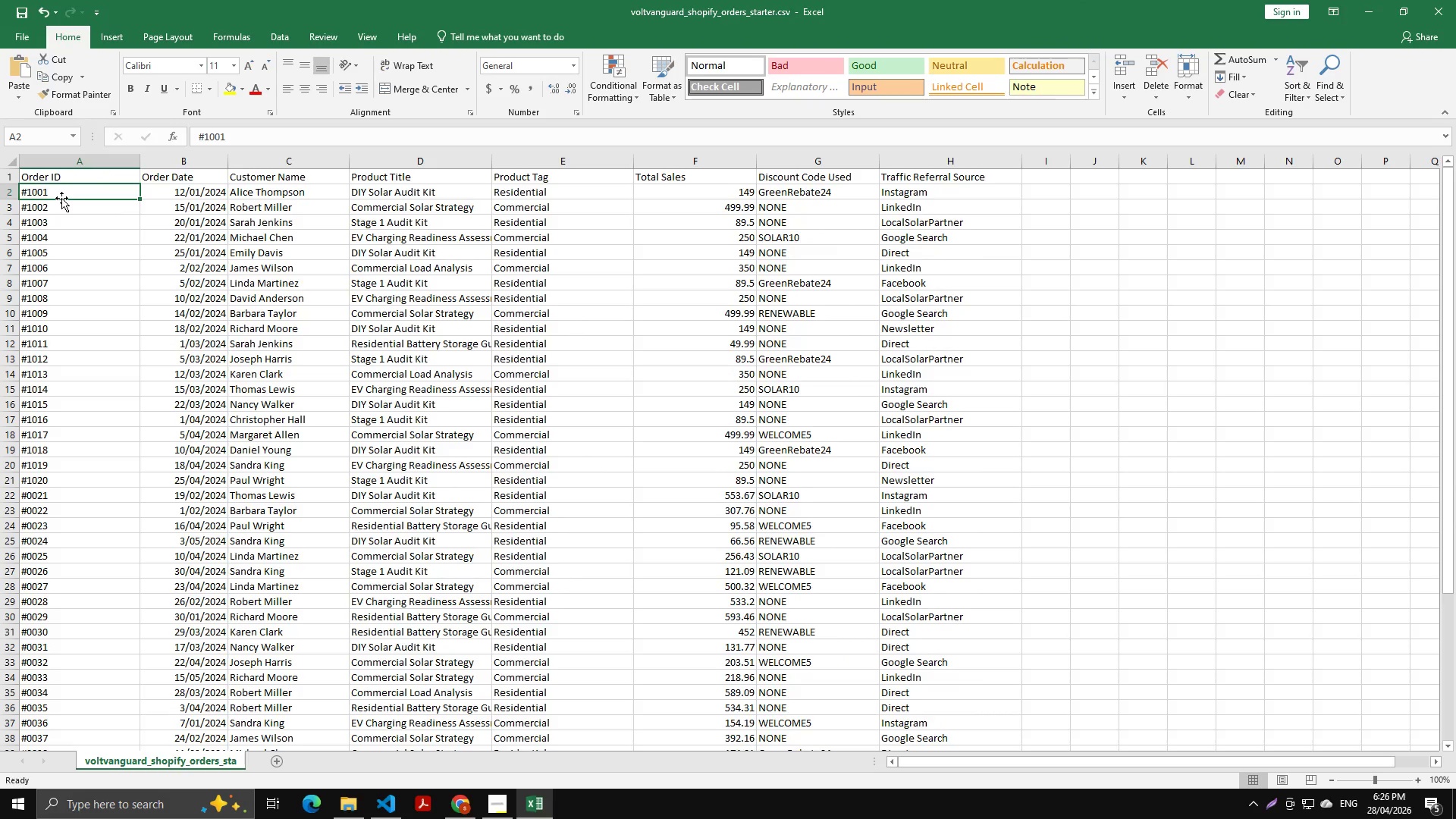 
key(Alt+AltLeft)
 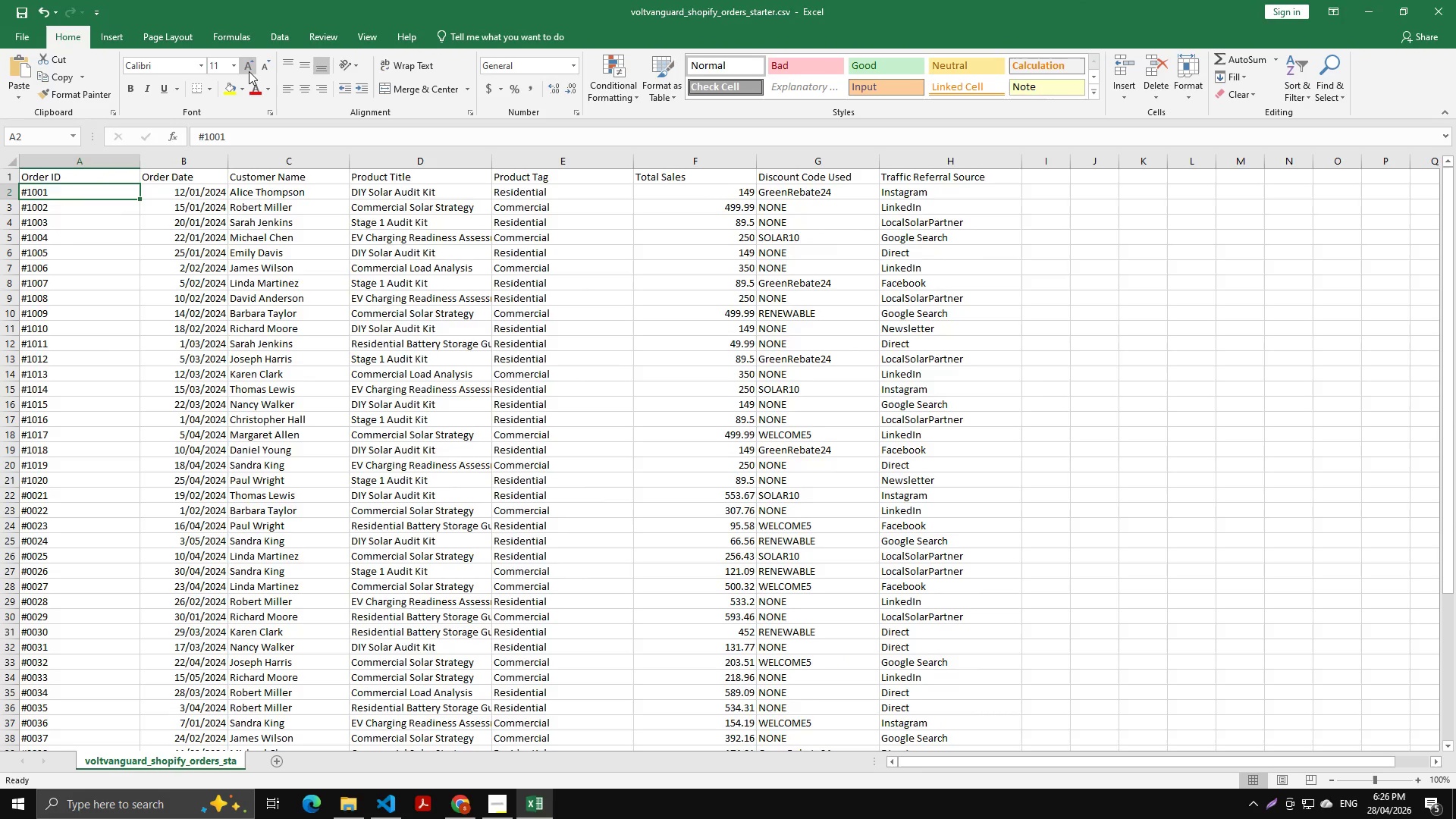 
key(Alt+AltLeft)
 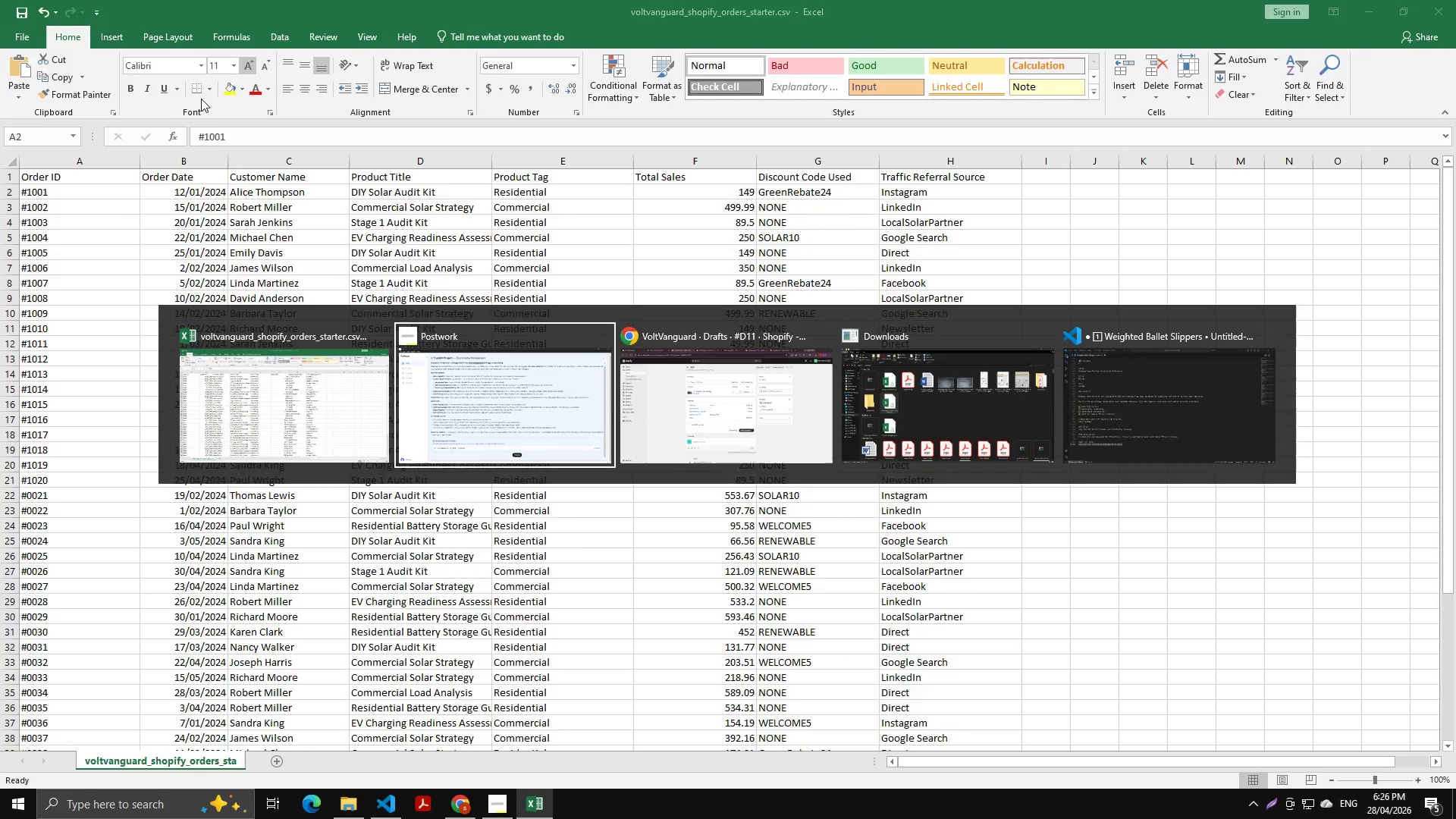 
key(Alt+Tab)